 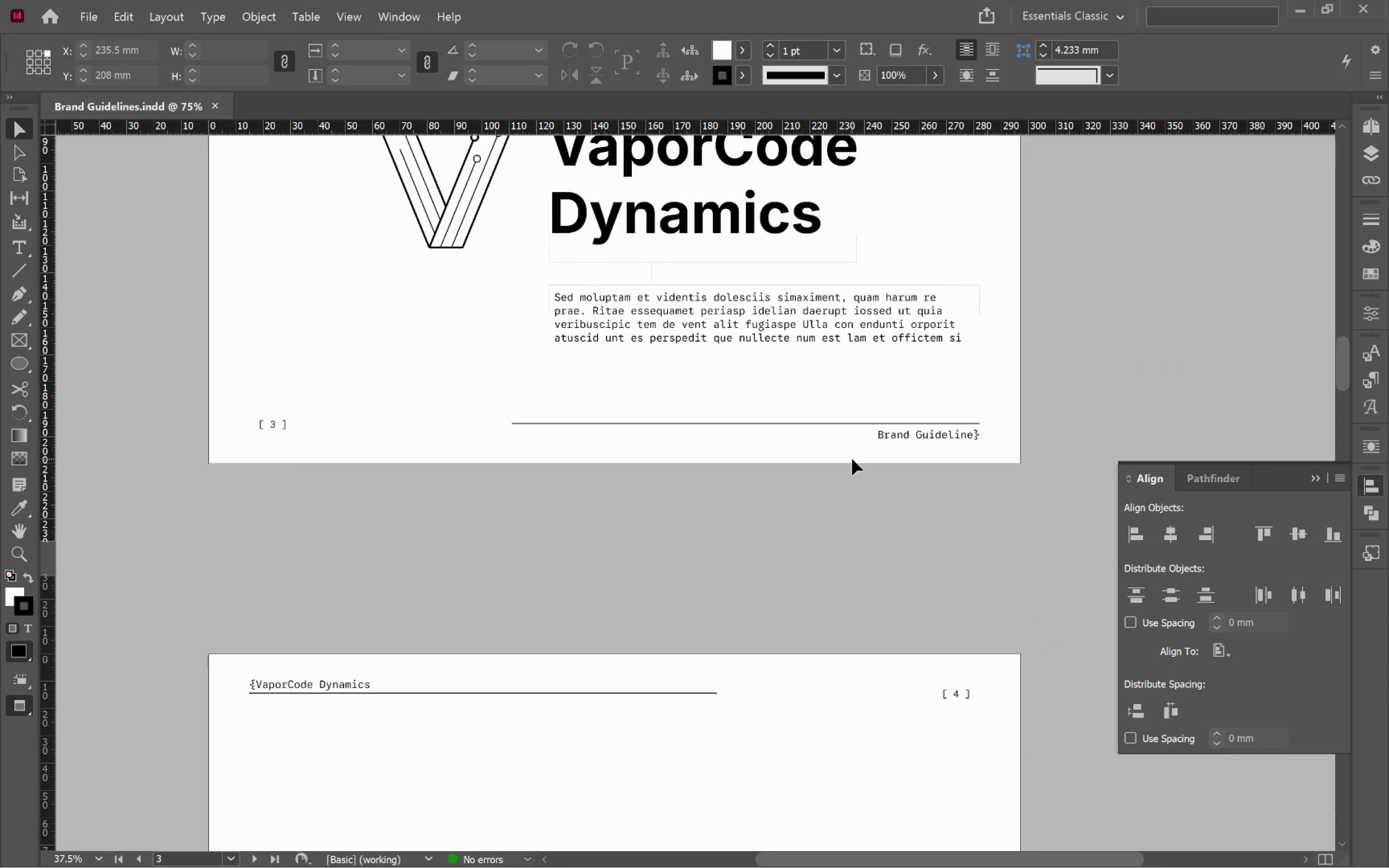 
scroll: coordinate [849, 483], scroll_direction: down, amount: 6.0
 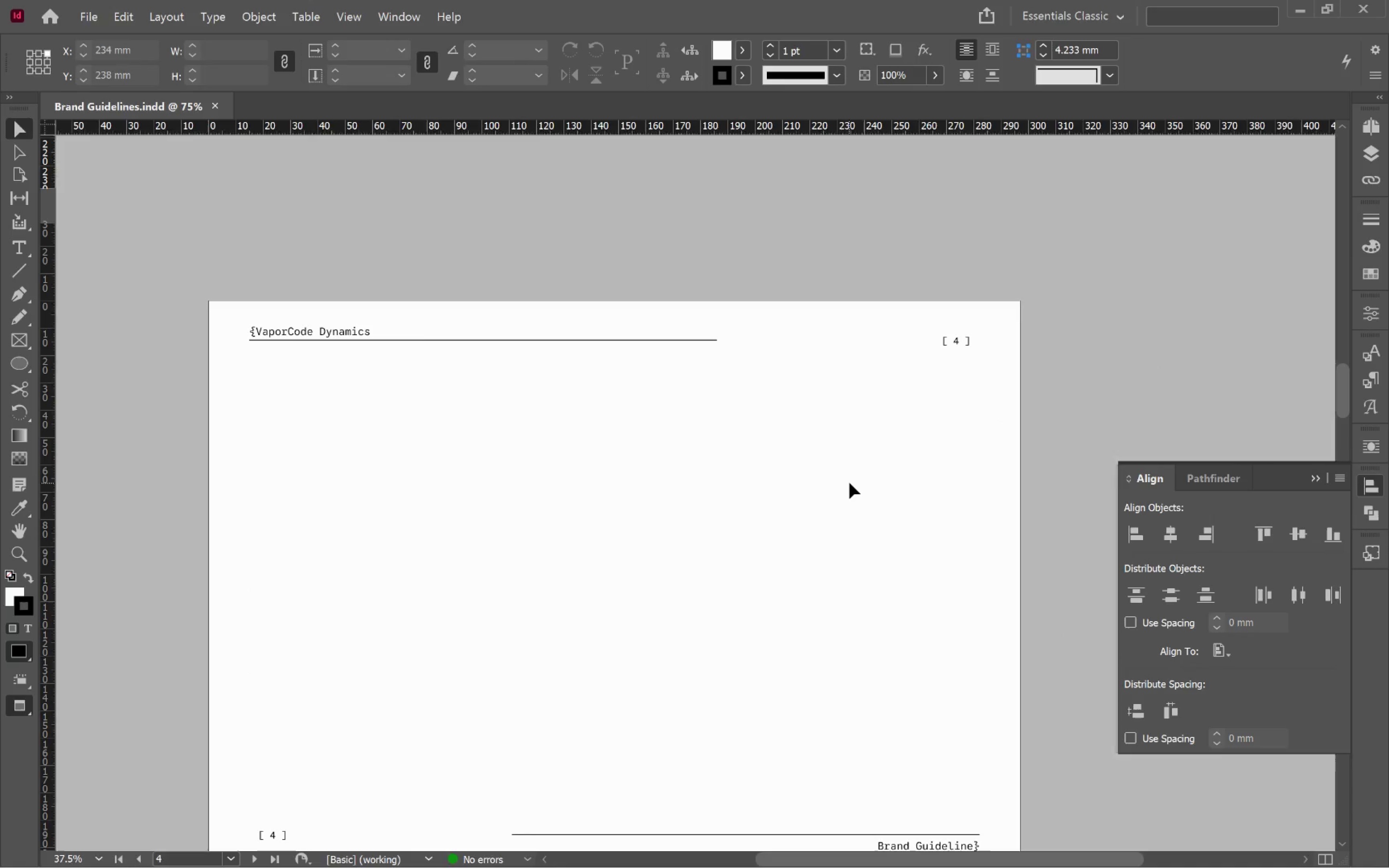 
key(W)
 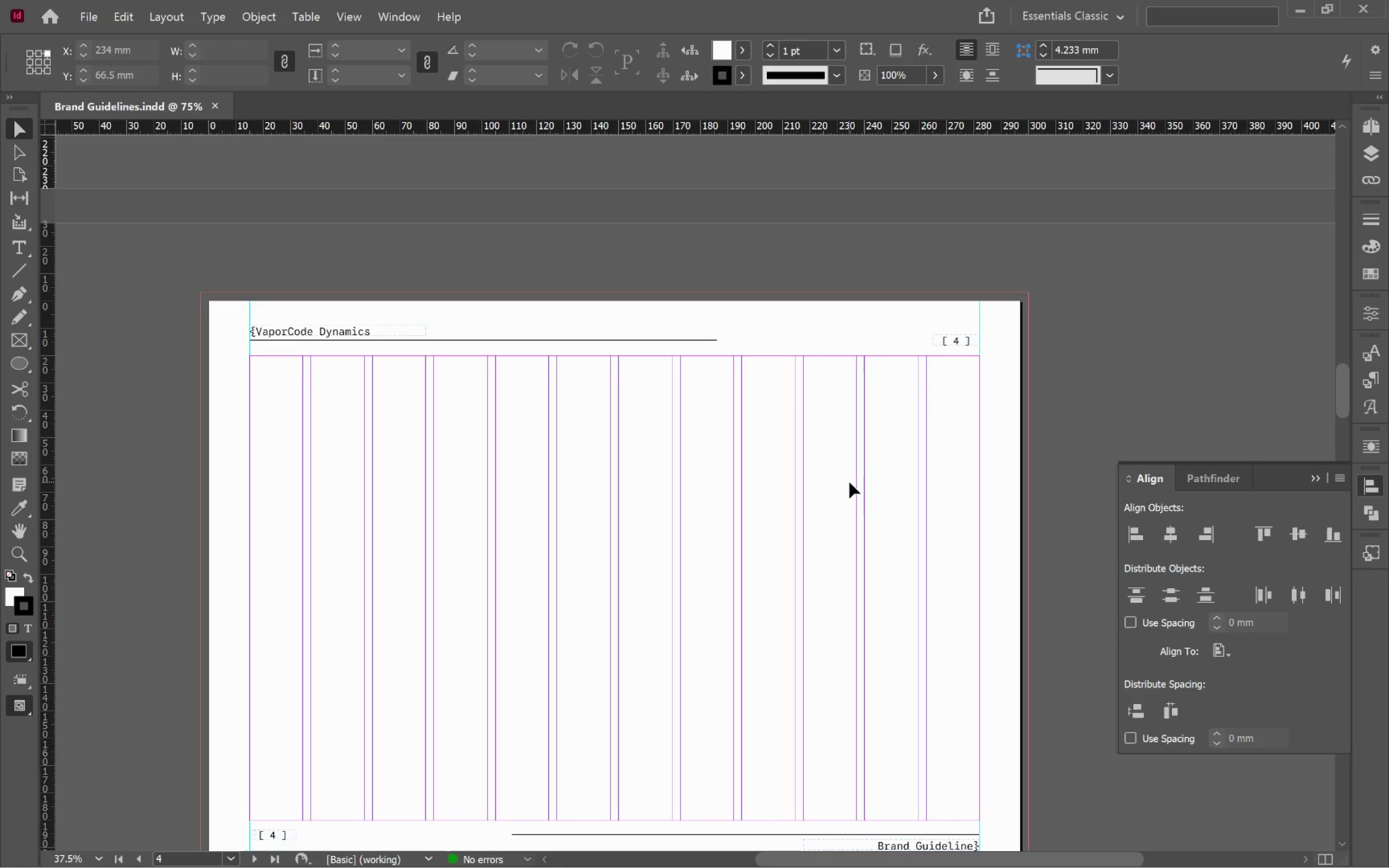 
left_click([849, 482])
 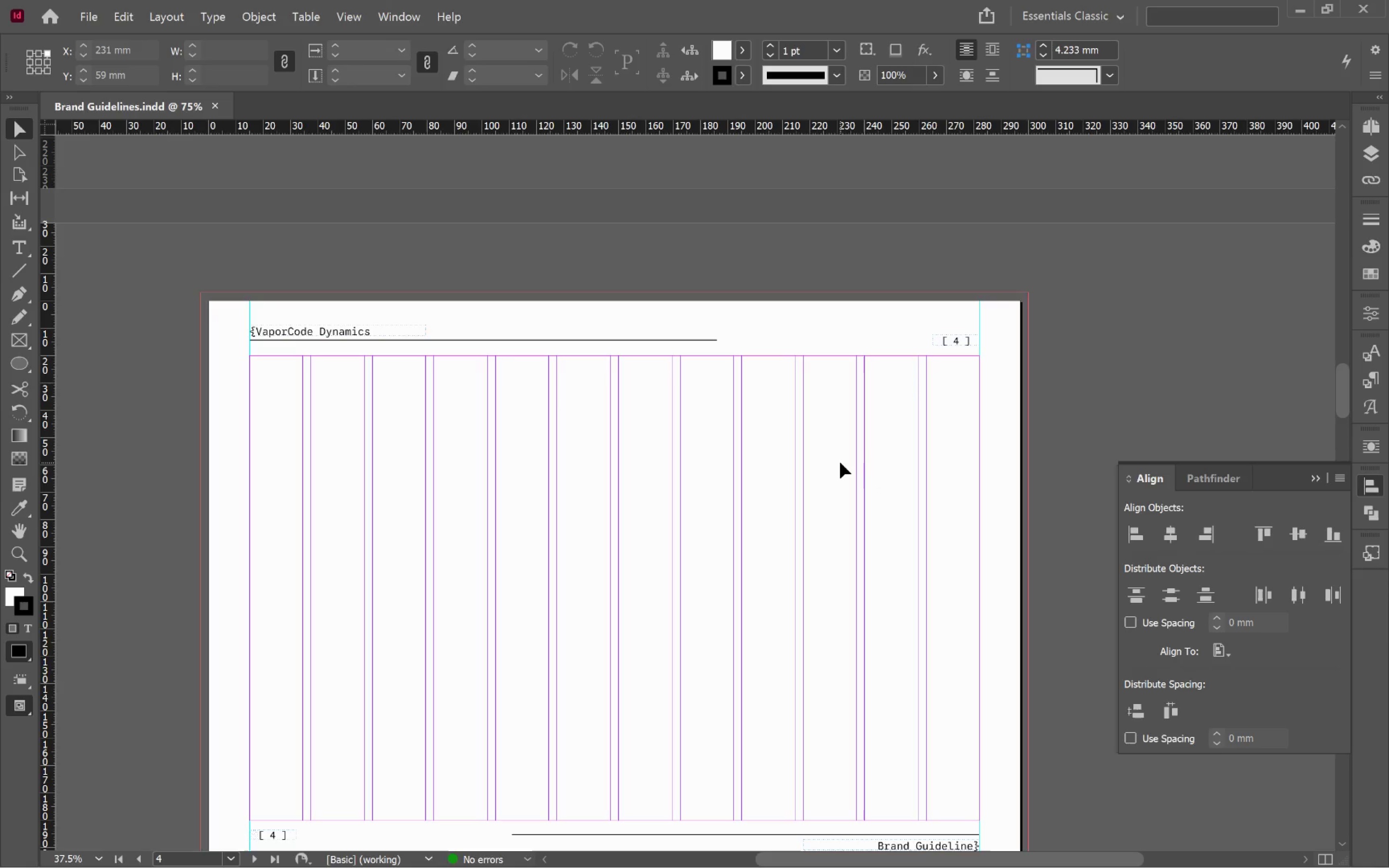 
wait(6.2)
 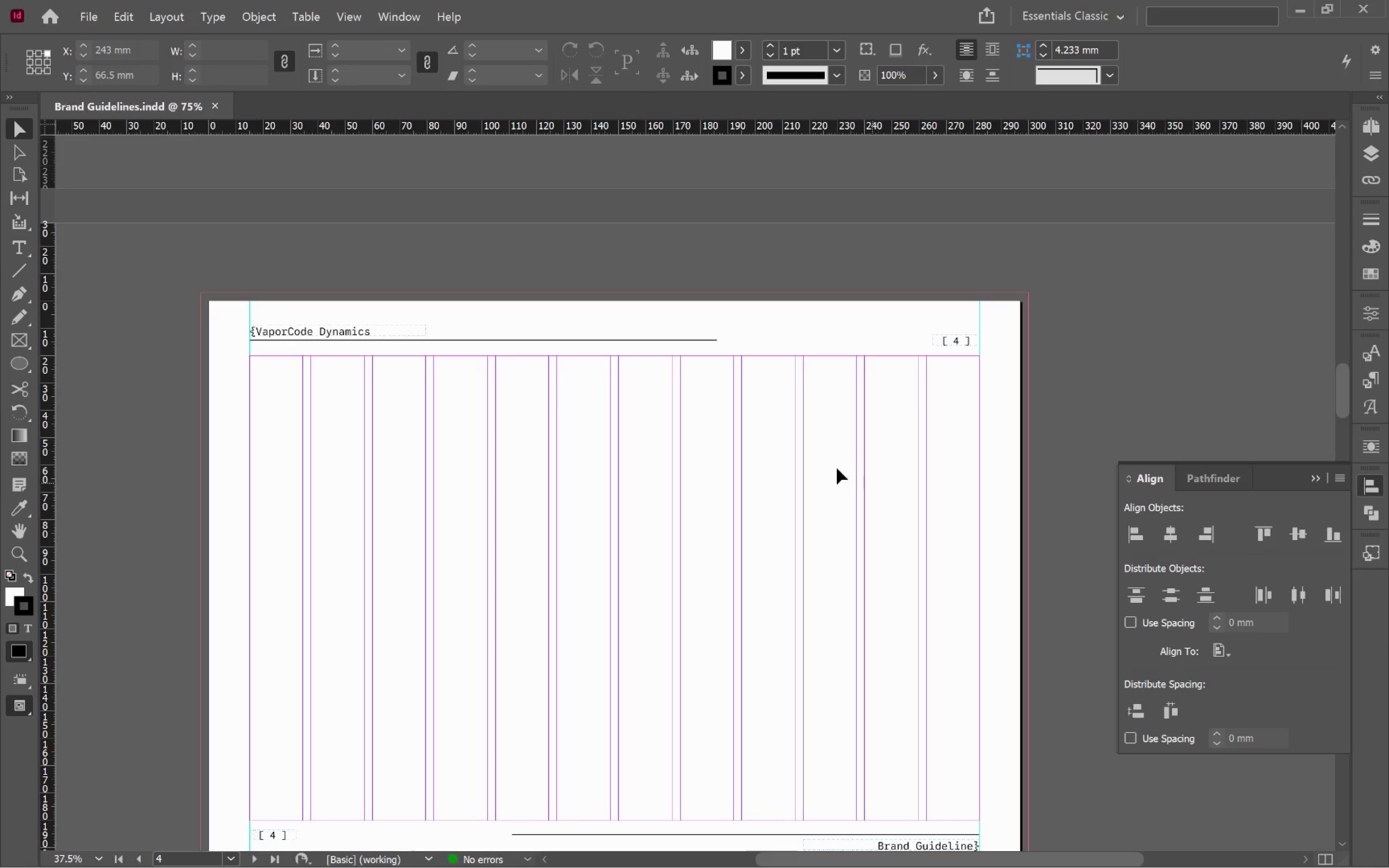 
scroll: coordinate [844, 475], scroll_direction: up, amount: 12.0
 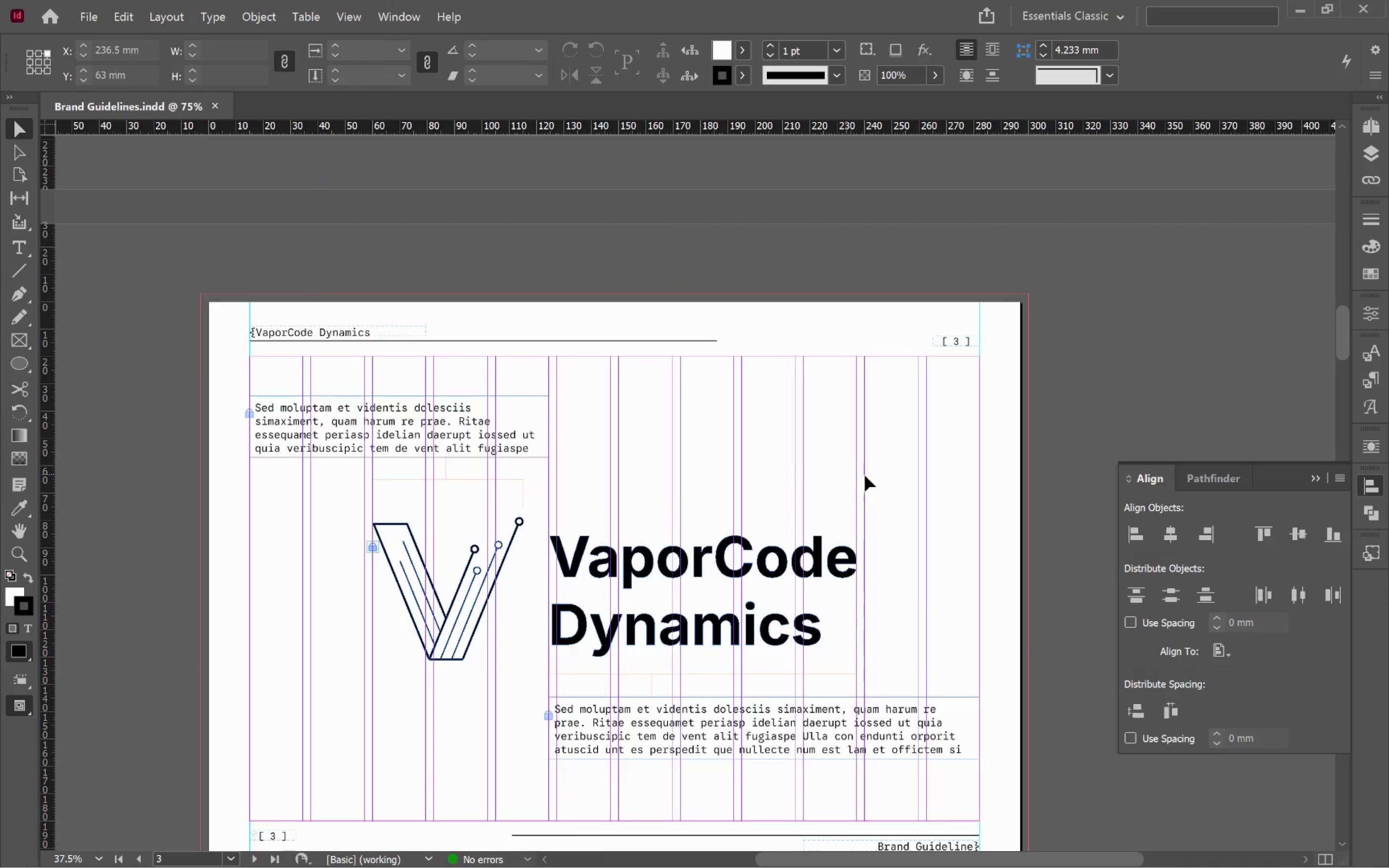 
left_click([867, 475])
 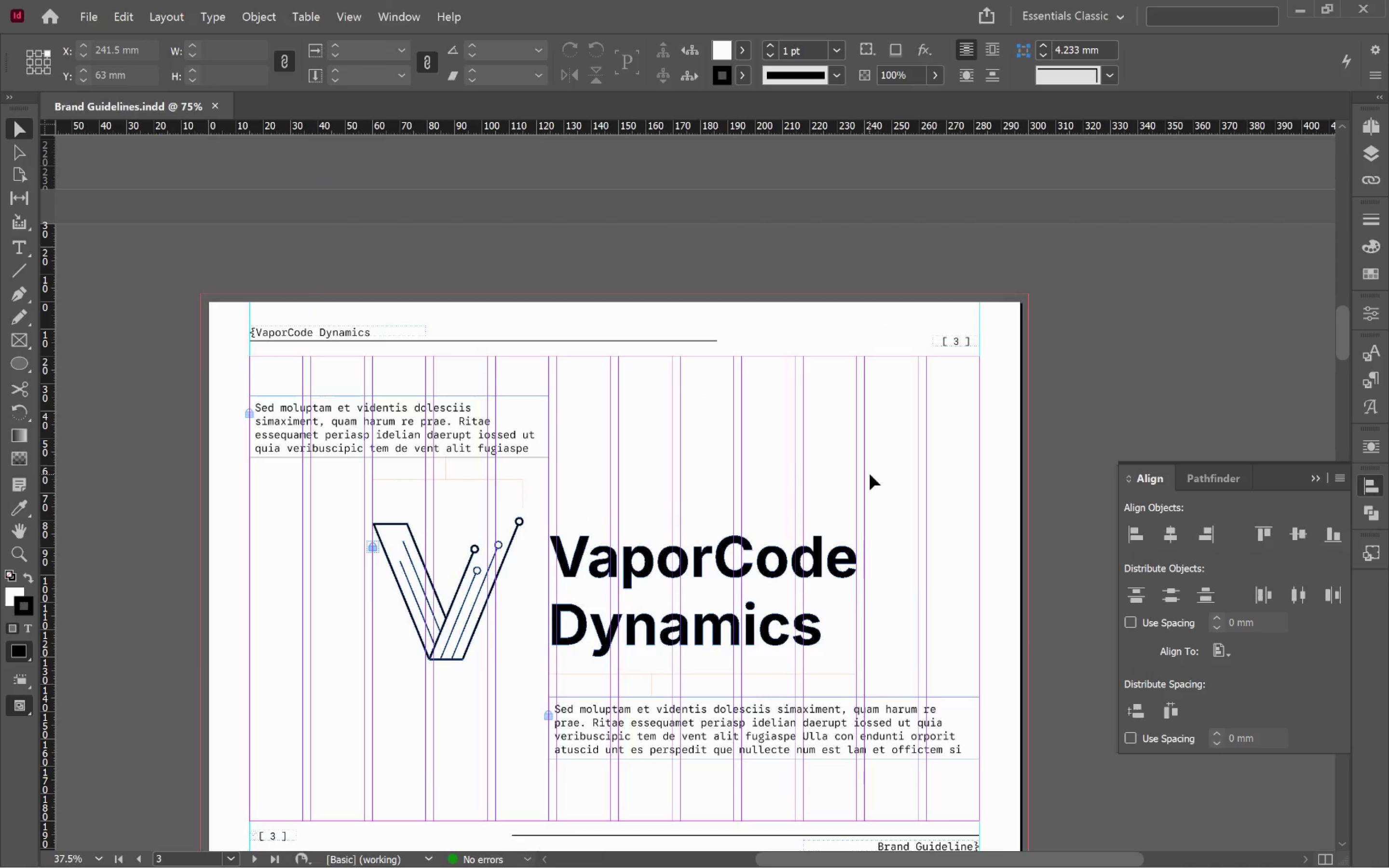 